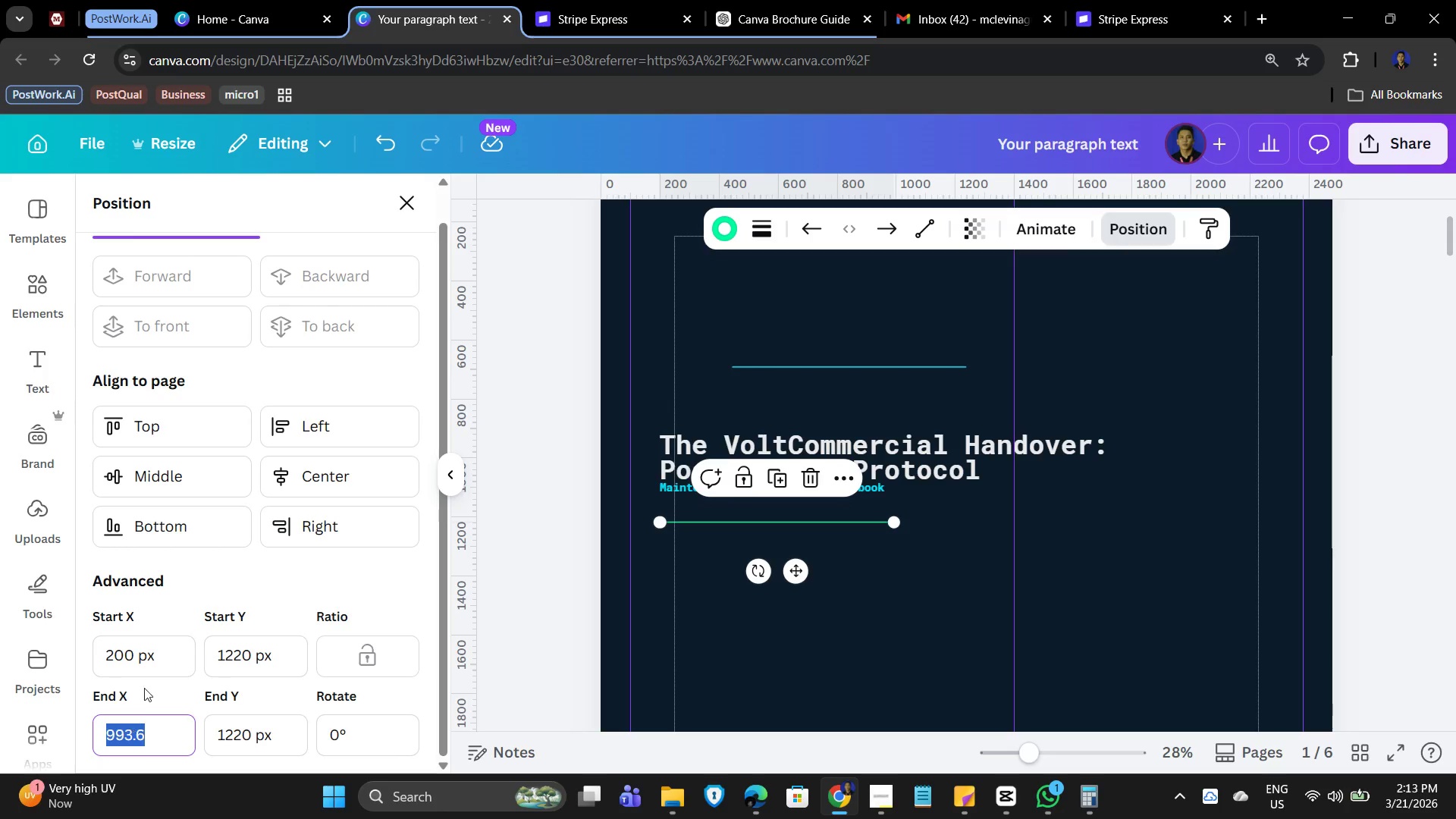 
left_click([267, 652])
 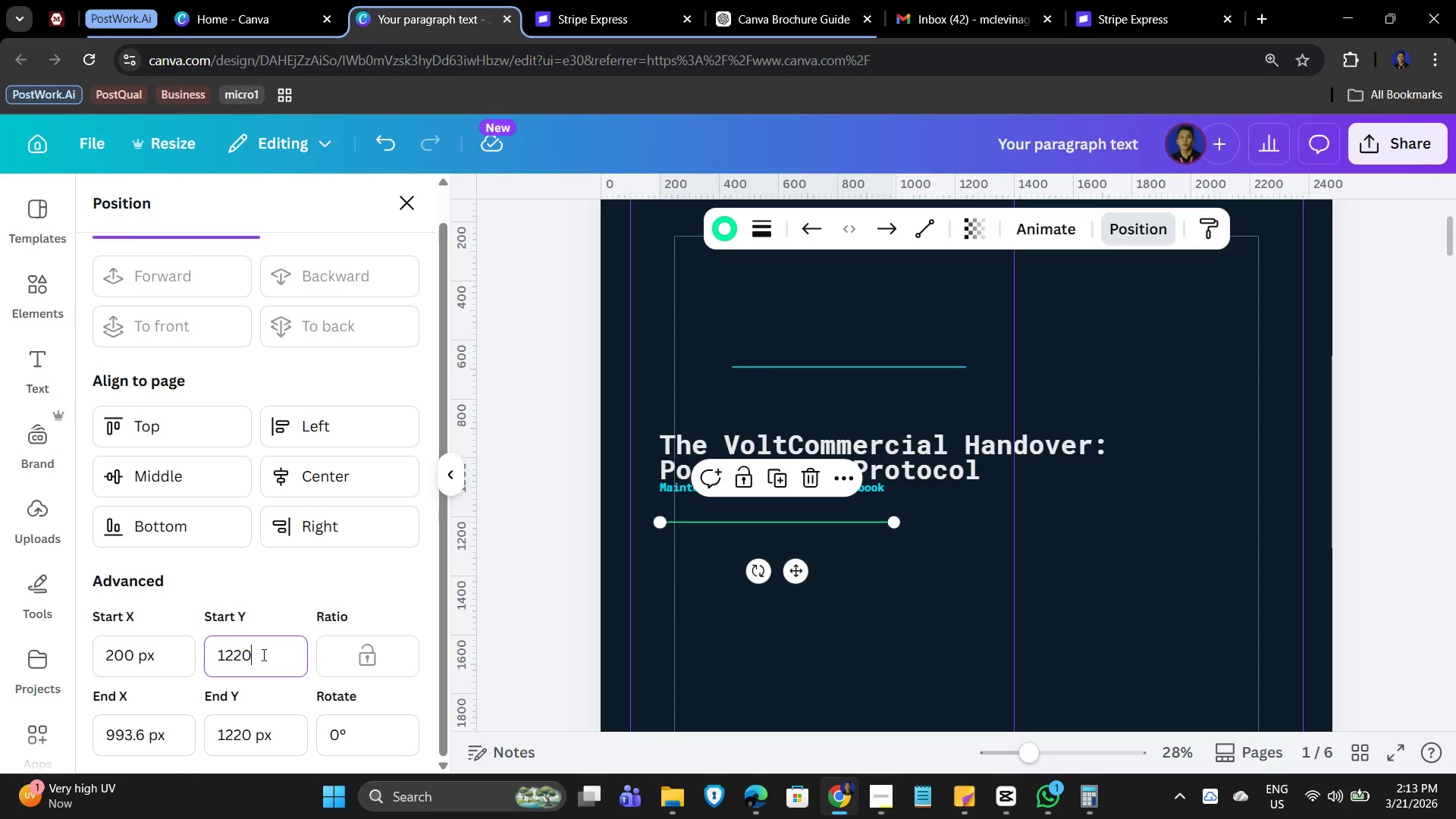 
left_click_drag(start_coordinate=[268, 655], to_coordinate=[184, 651])
 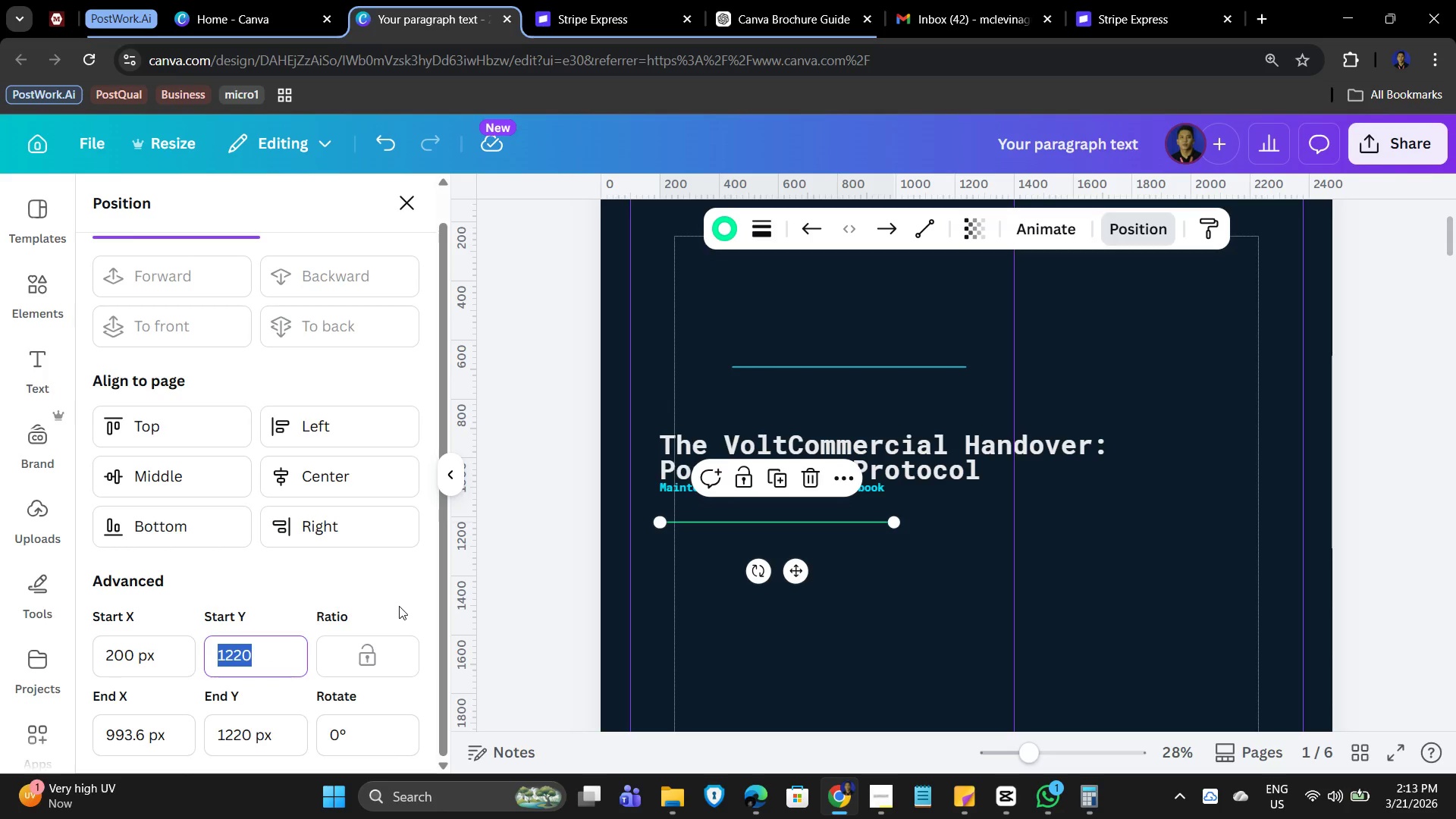 
double_click([749, 632])
 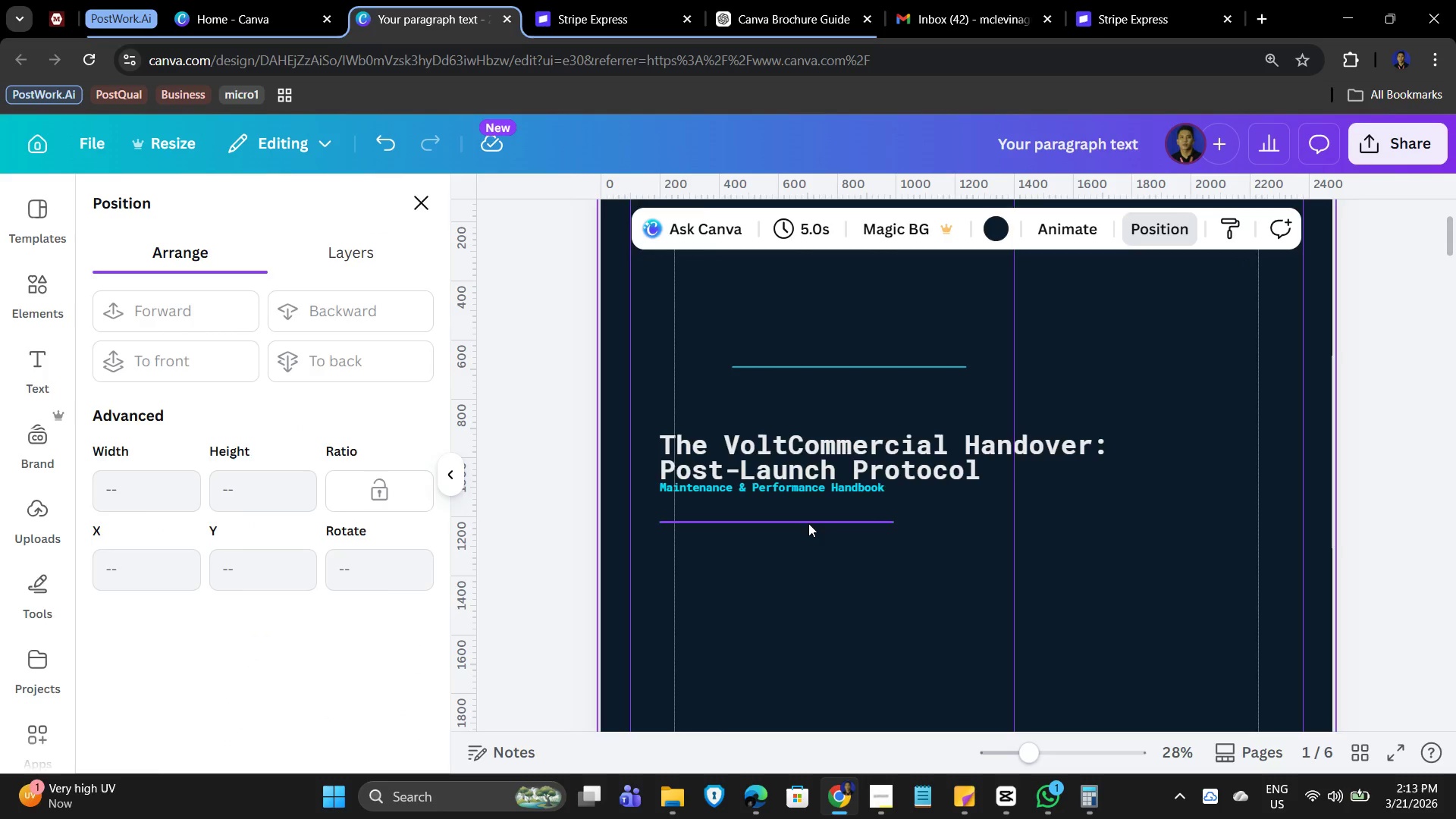 
left_click_drag(start_coordinate=[808, 523], to_coordinate=[810, 507])
 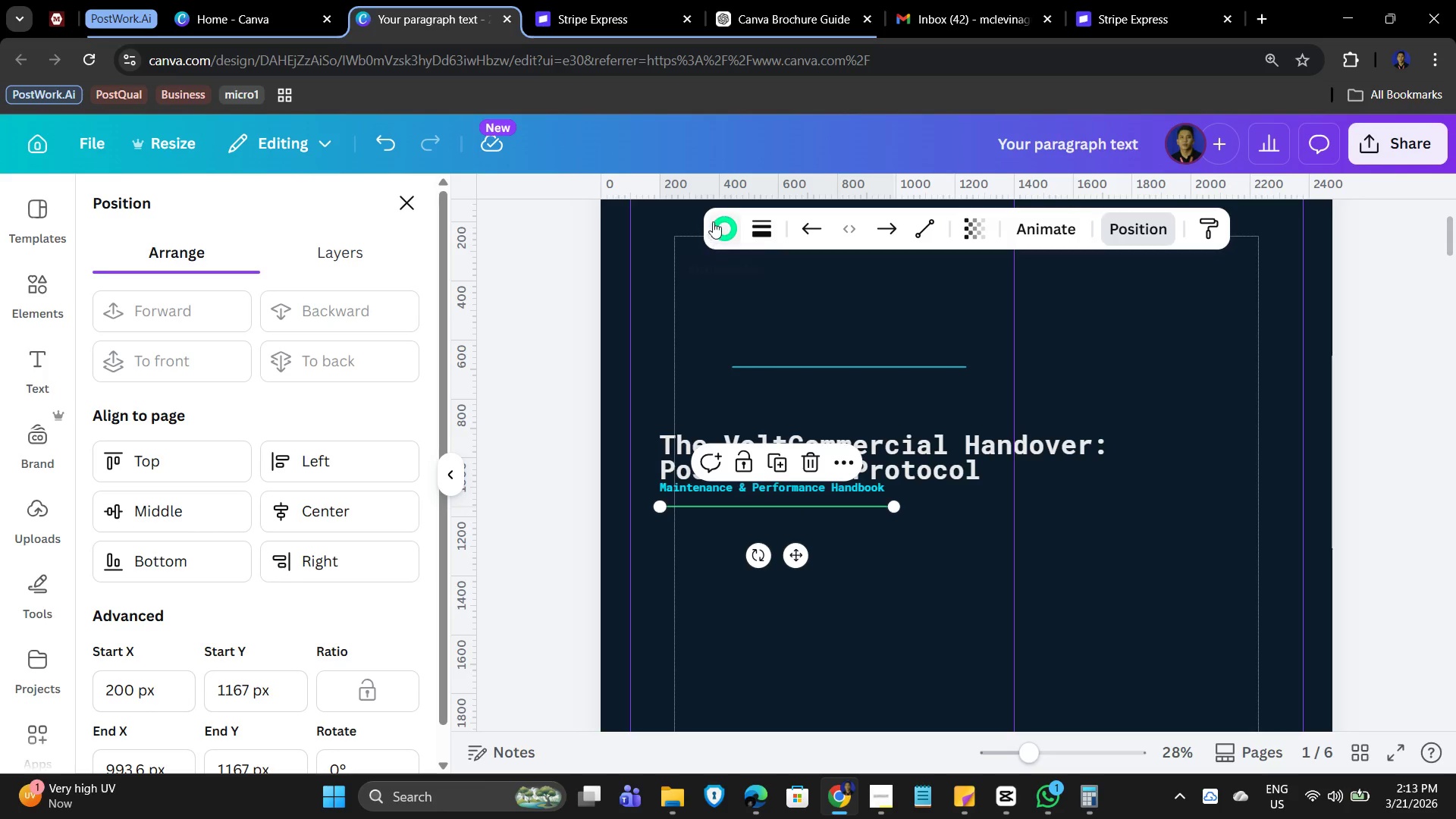 
left_click([717, 221])
 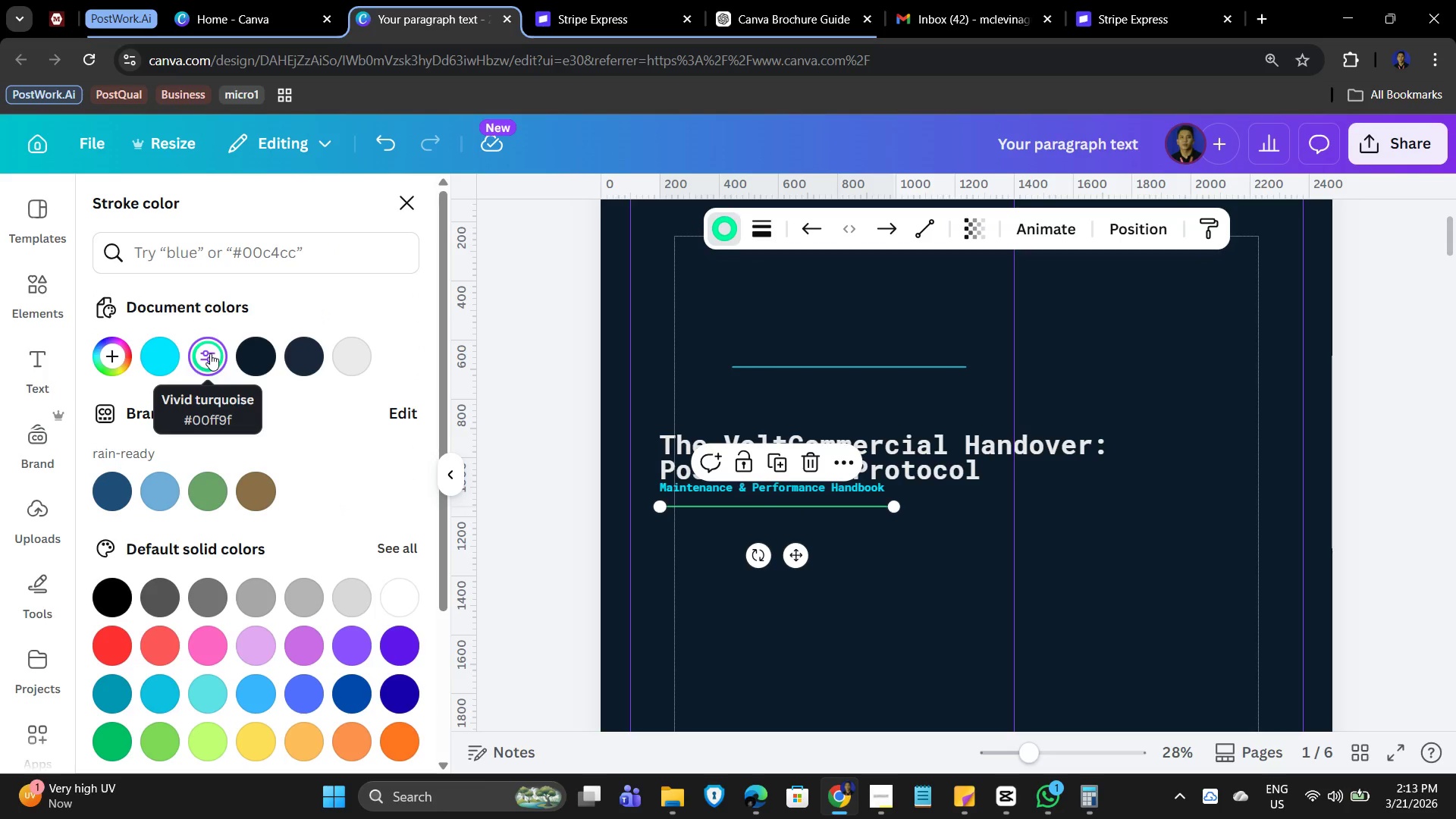 
wait(7.08)
 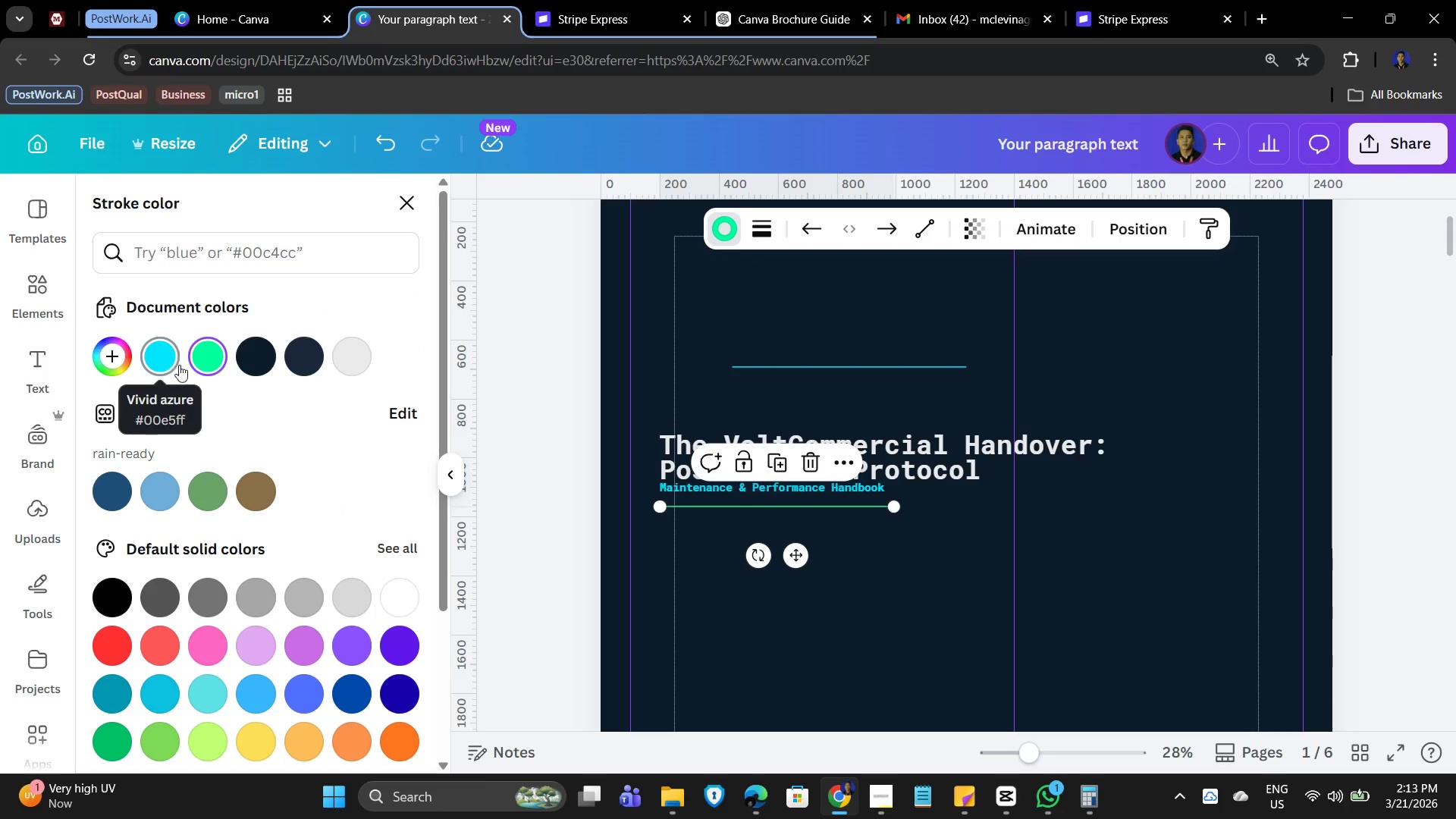 
left_click([210, 353])
 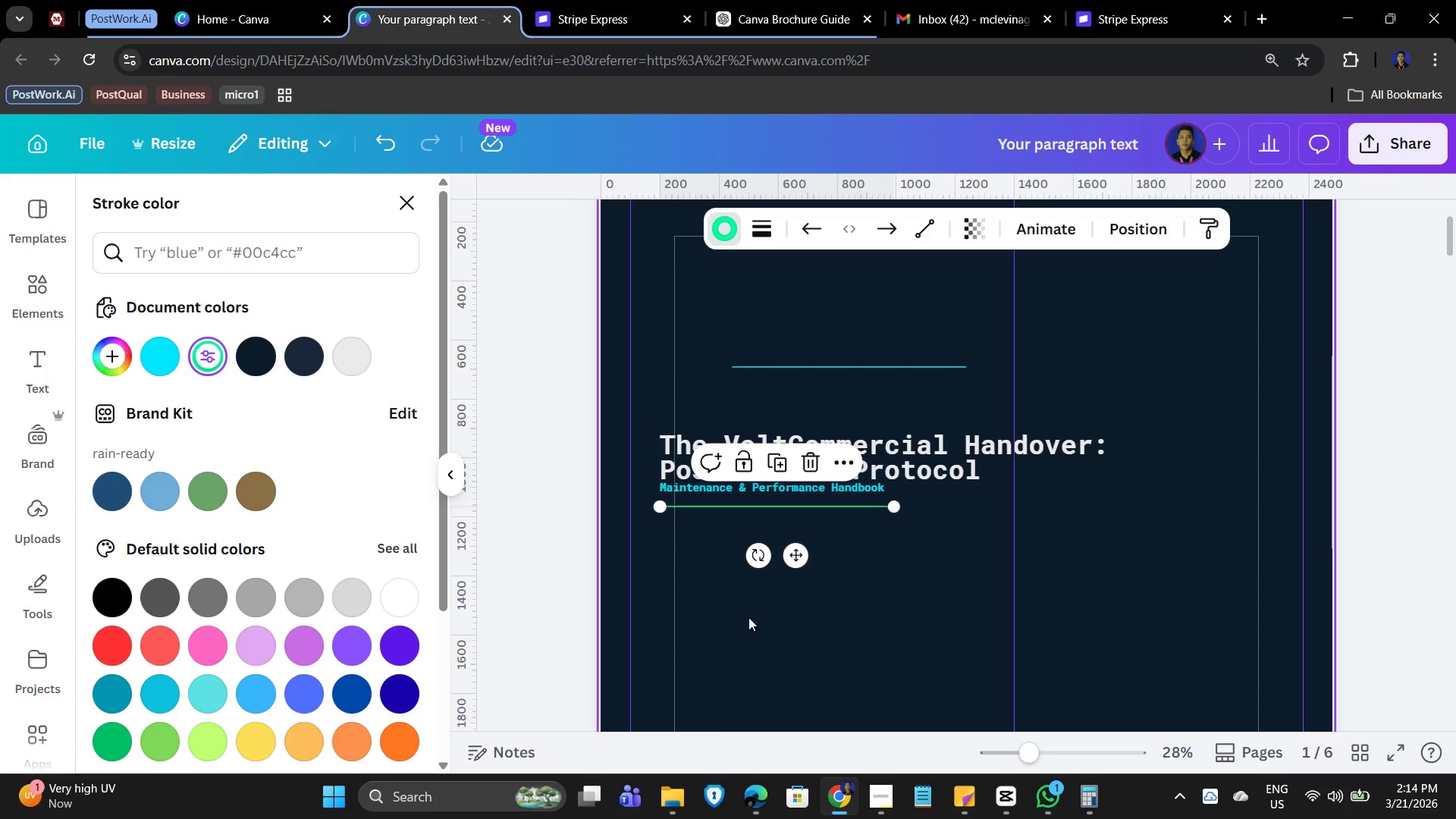 
wait(10.61)
 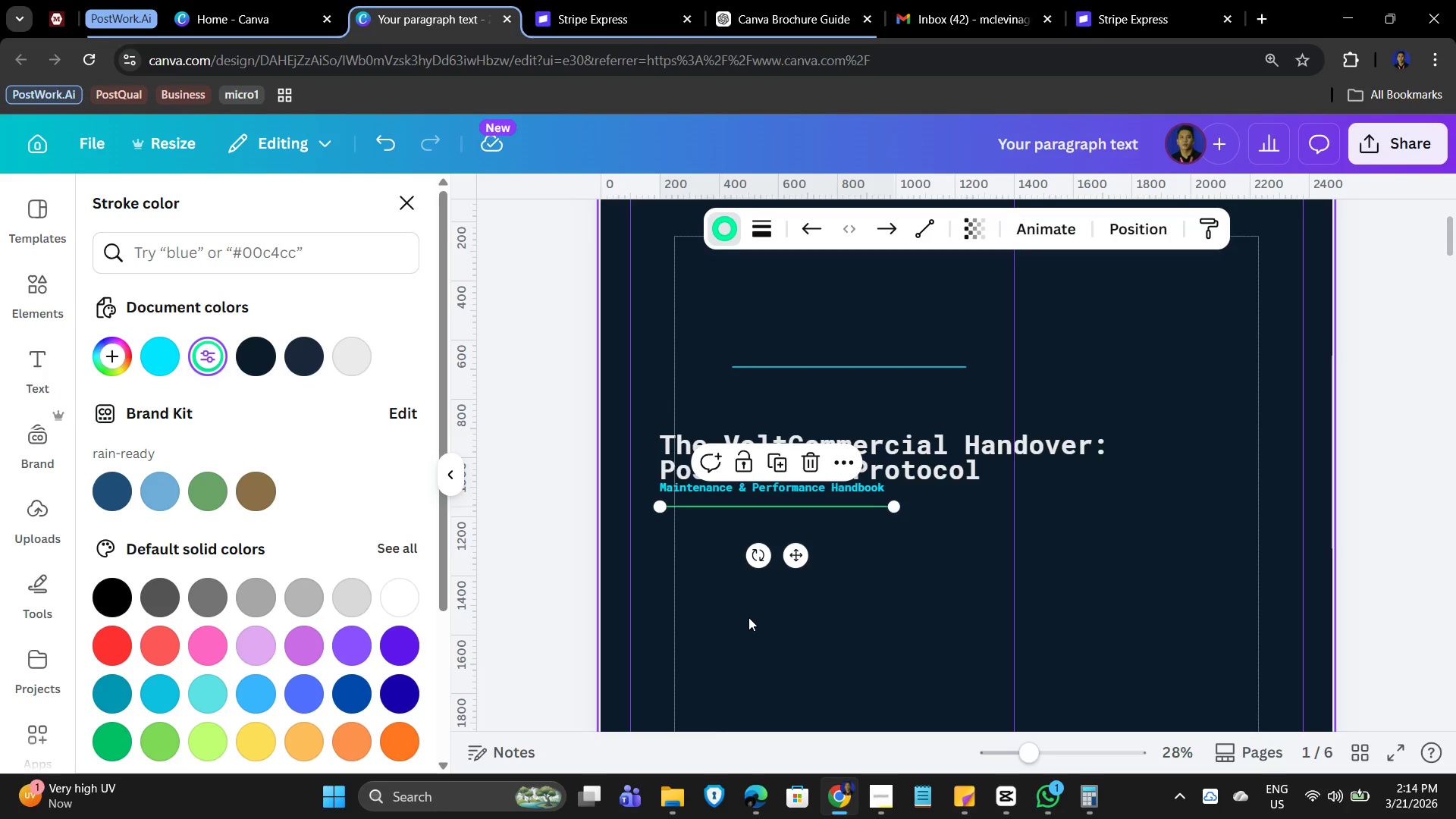 
left_click([880, 367])
 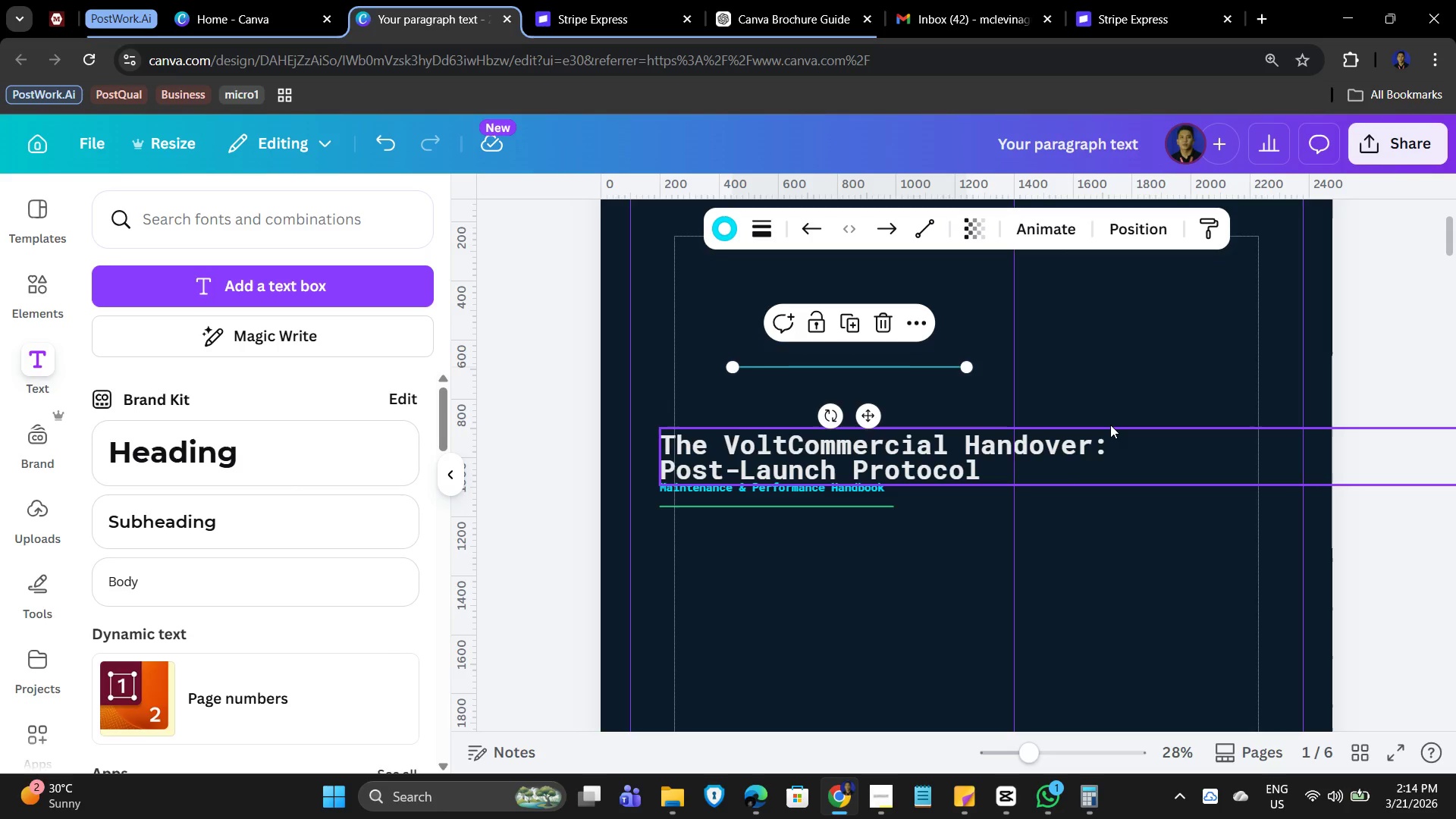 
key(Delete)
 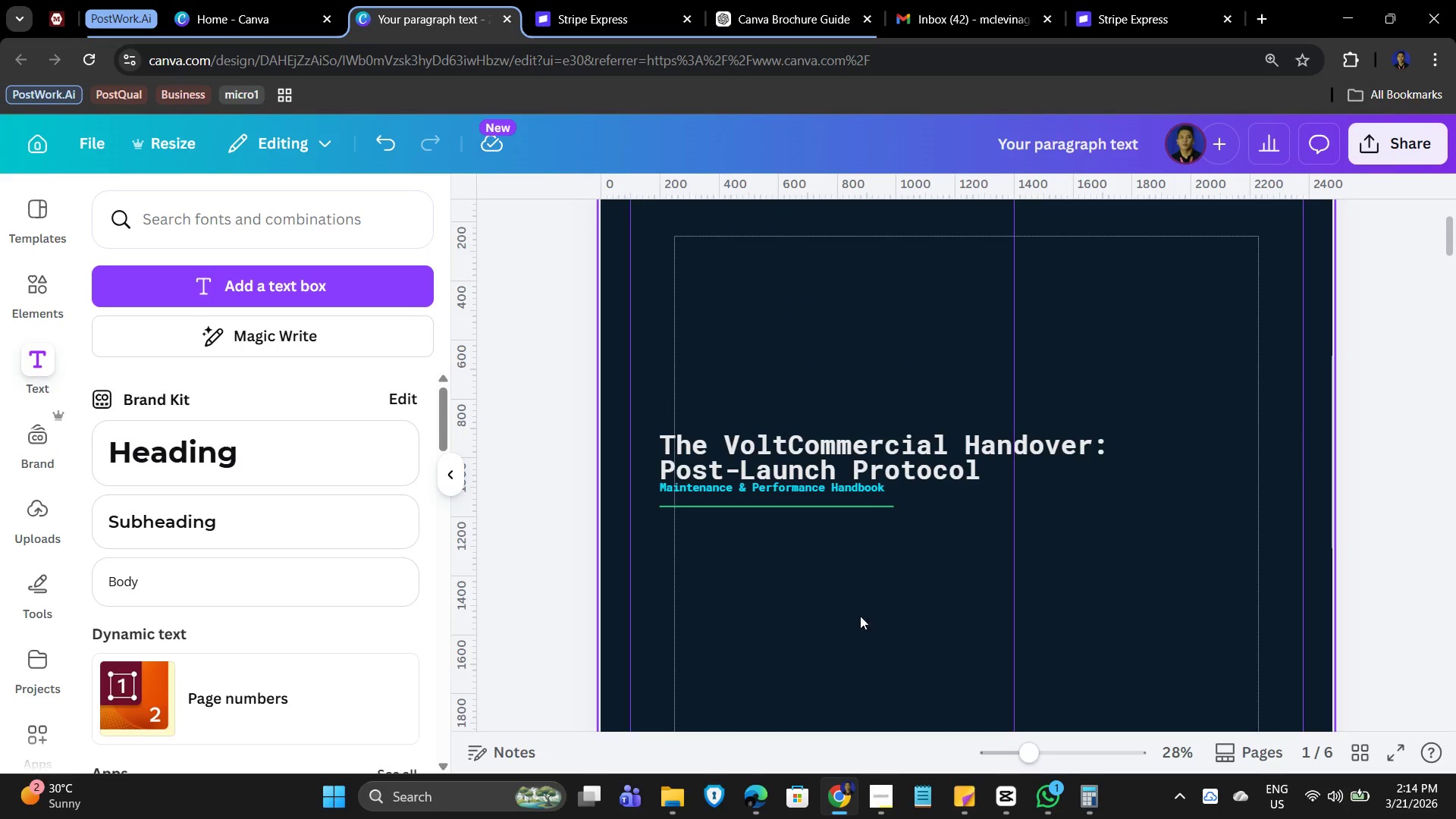 
left_click_drag(start_coordinate=[847, 622], to_coordinate=[851, 609])
 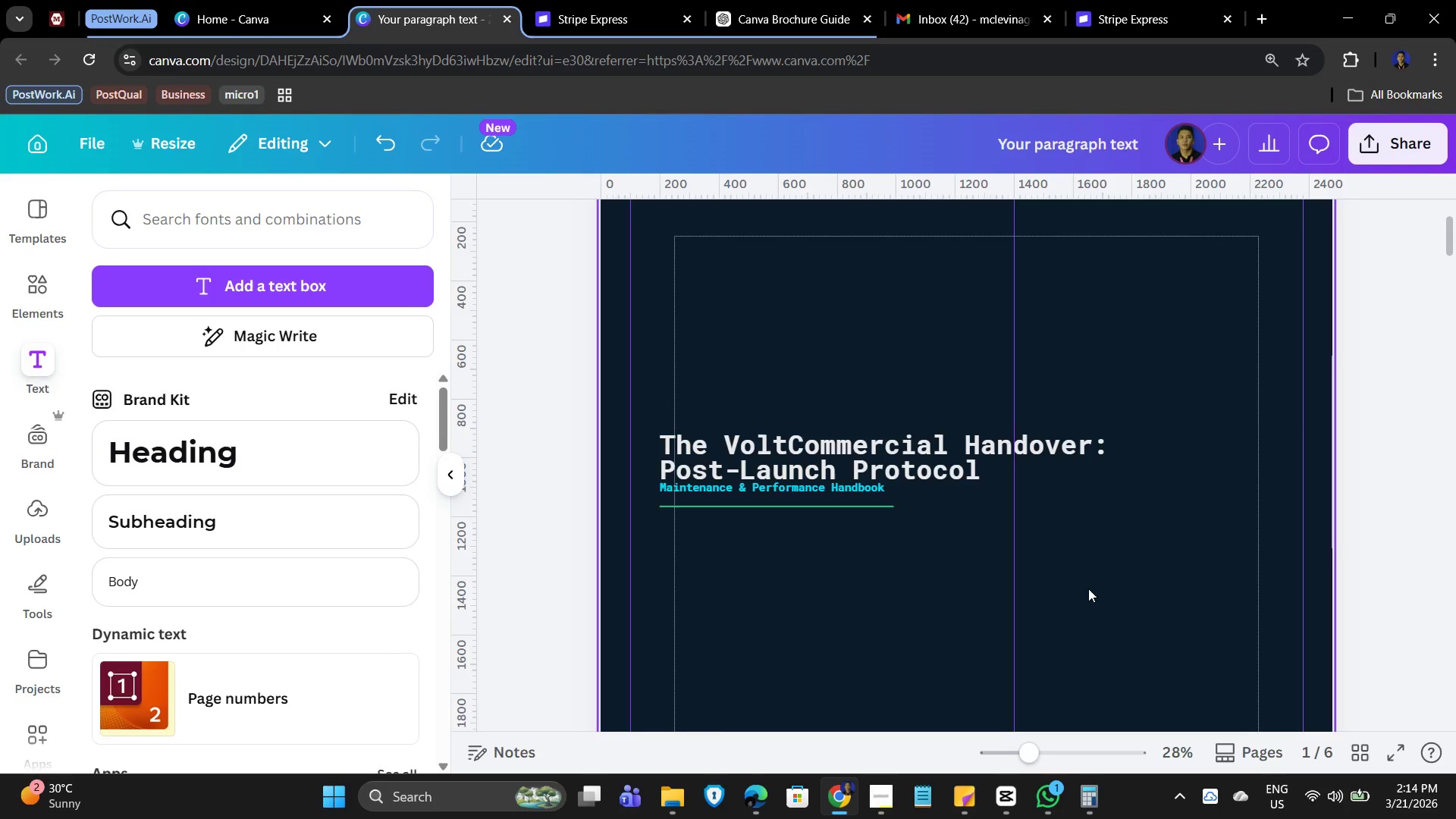 
double_click([1078, 582])
 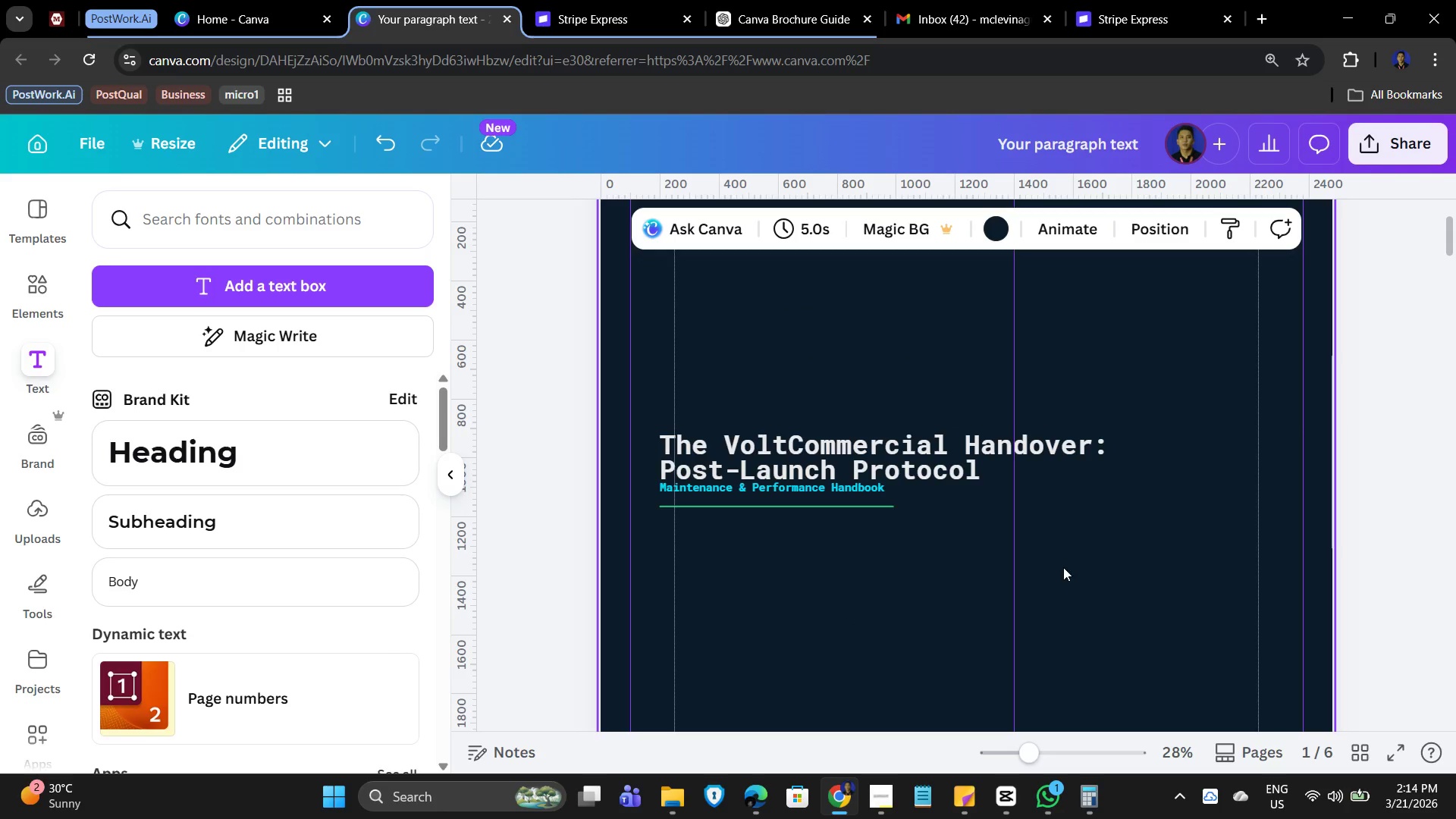 
left_click([810, 504])
 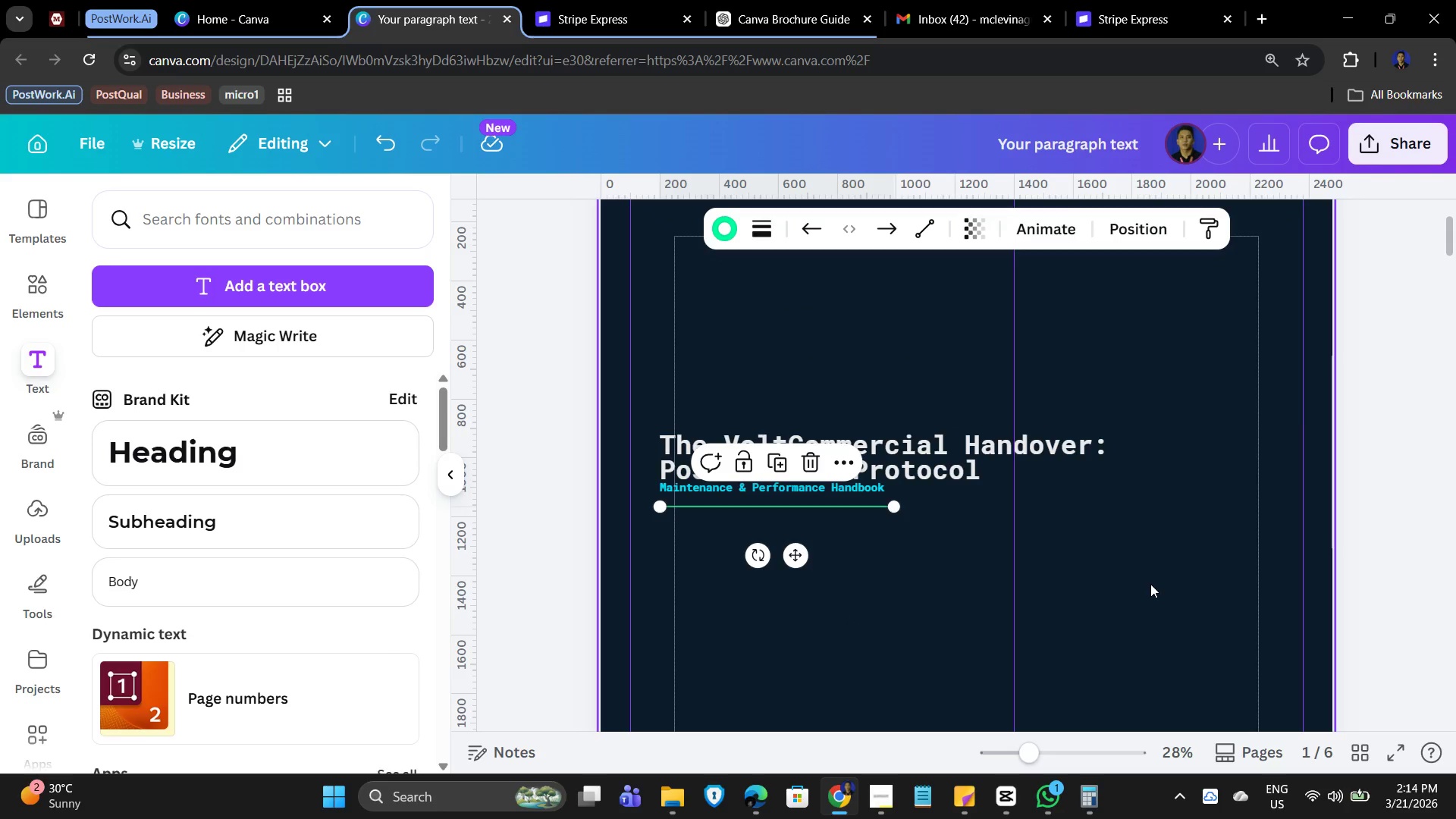 
key(ArrowUp)
 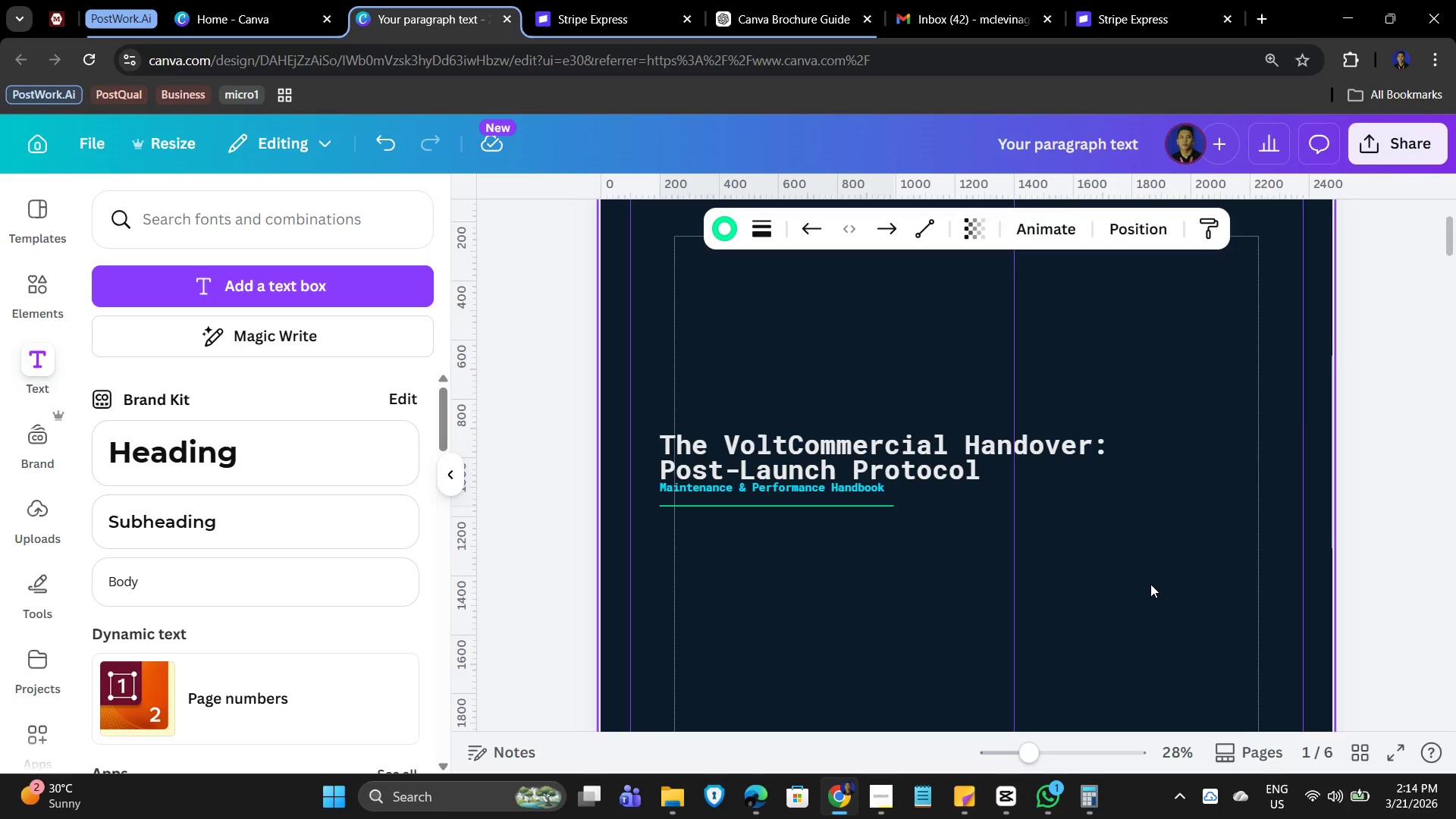 
key(ArrowUp)
 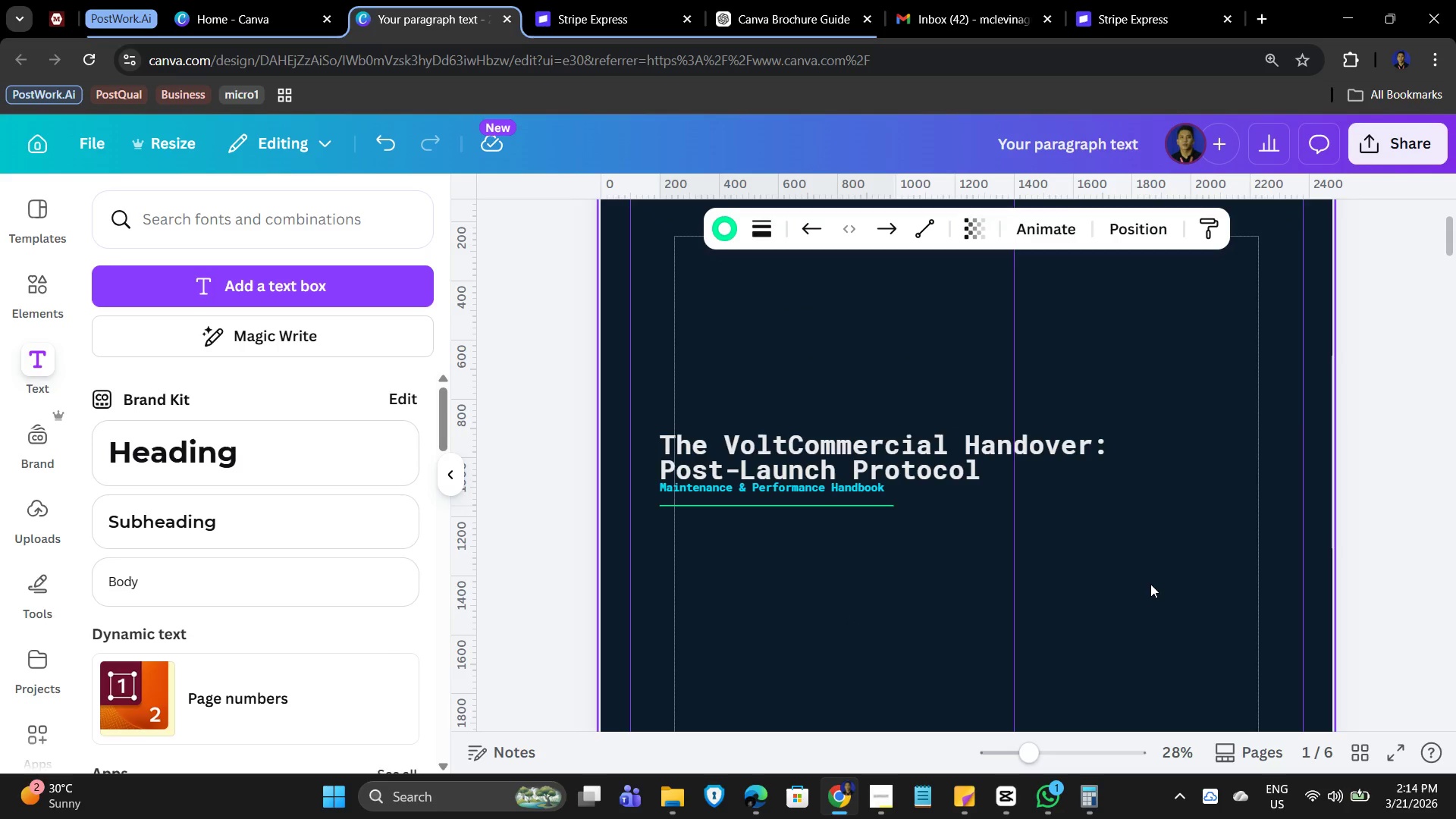 
hold_key(key=ArrowUp, duration=1.09)
 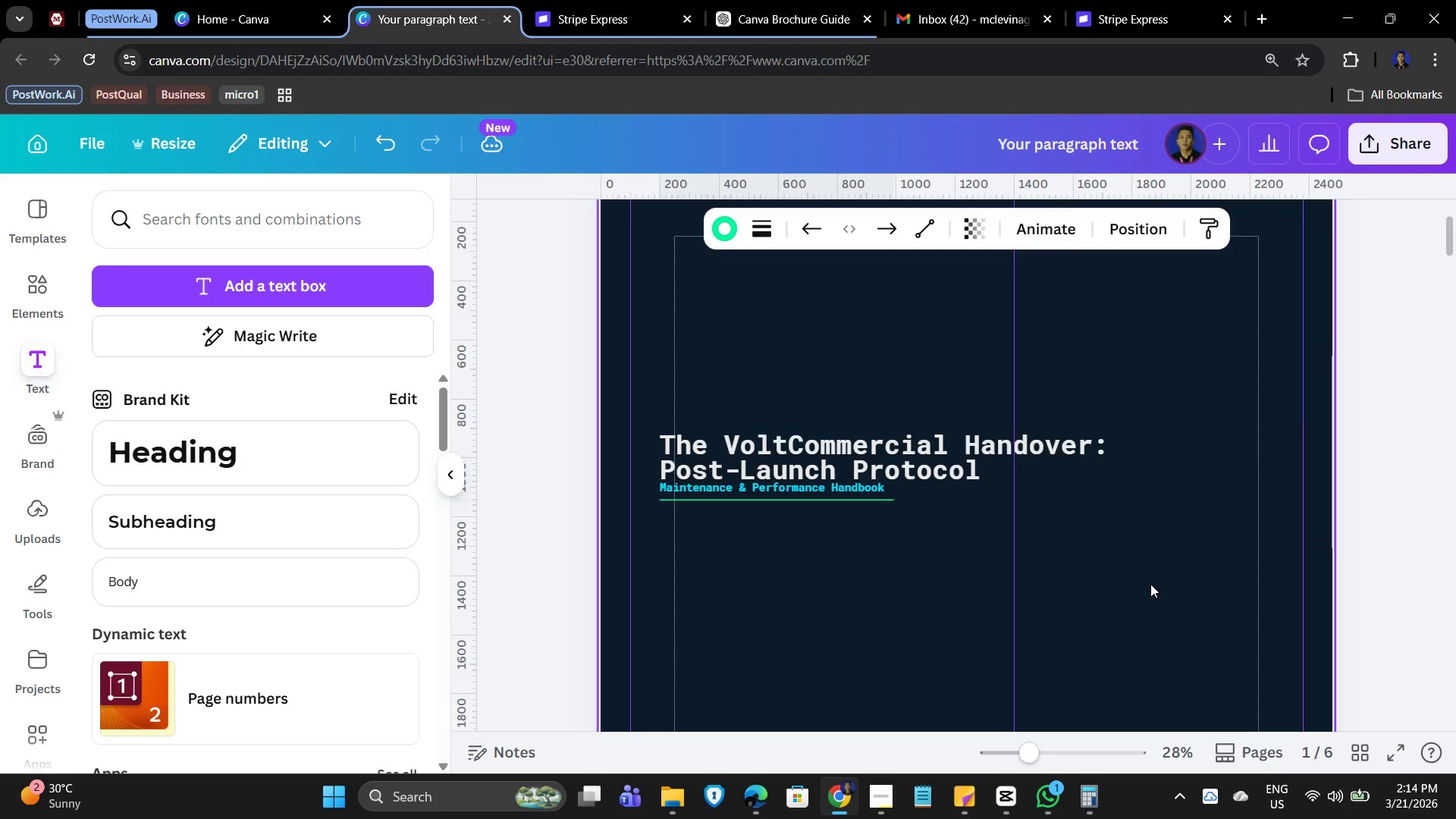 
hold_key(key=ArrowUp, duration=0.38)
 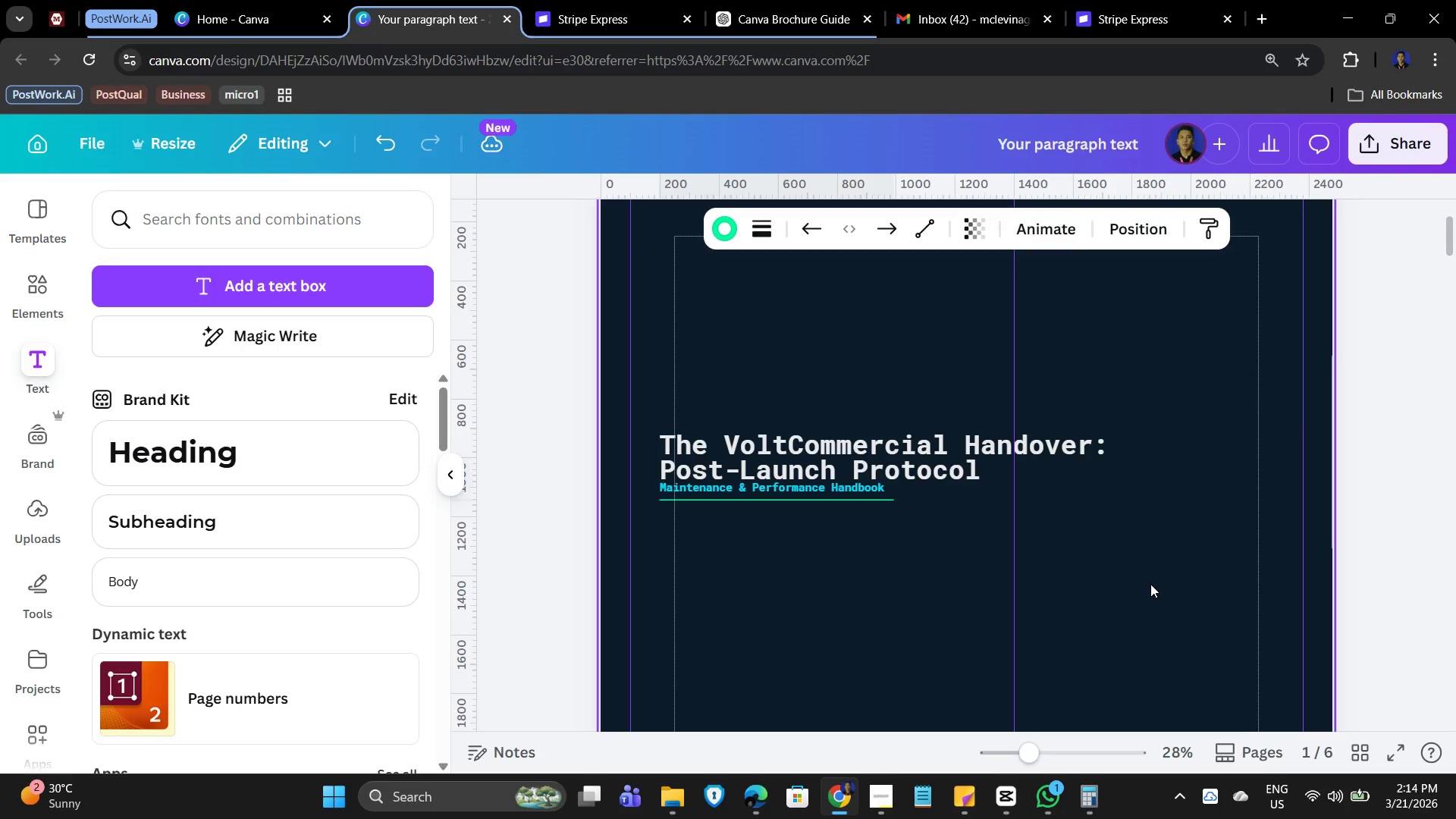 
key(ArrowUp)
 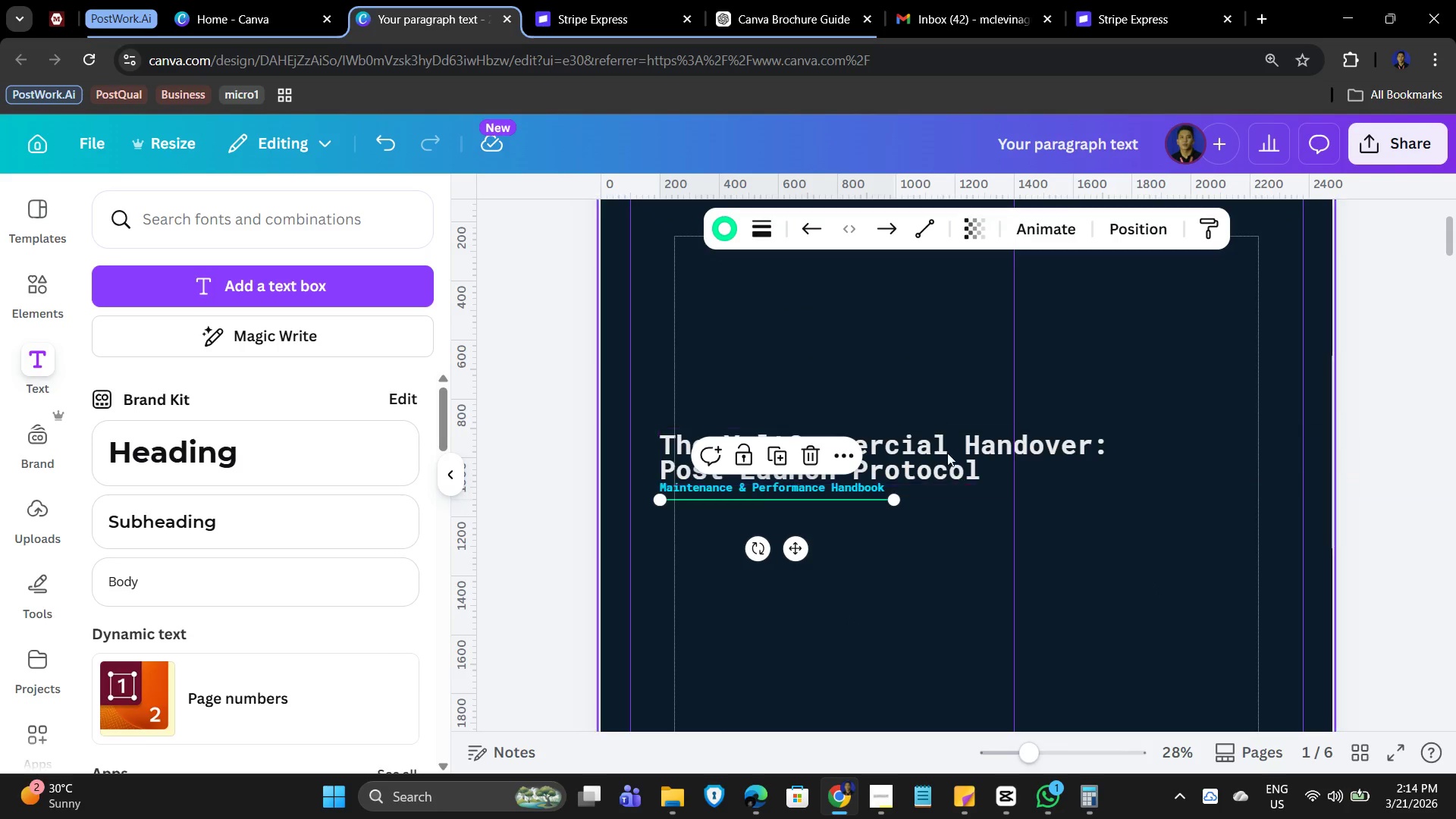 
left_click_drag(start_coordinate=[960, 593], to_coordinate=[964, 588])
 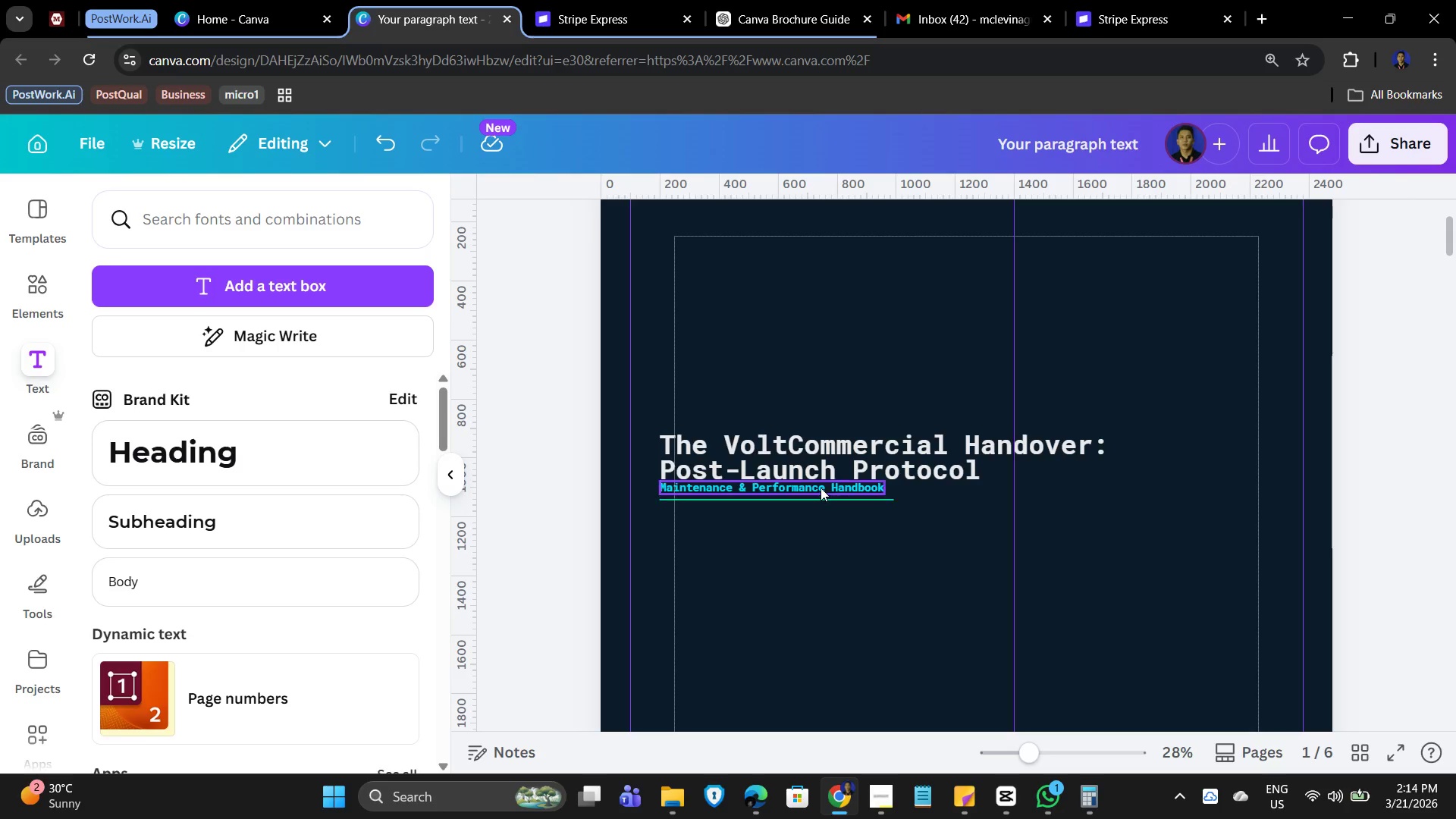 
left_click([821, 488])
 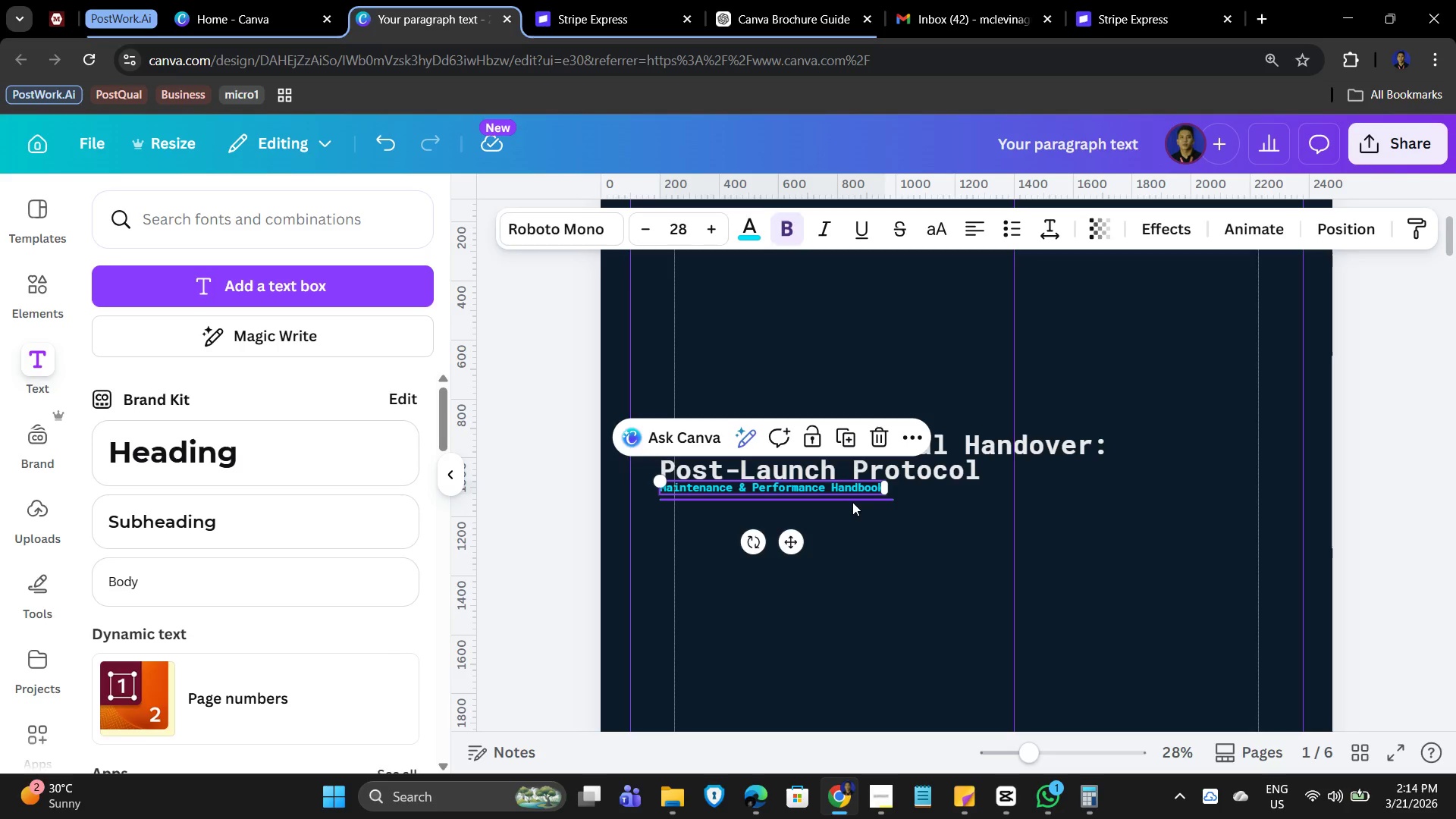 
hold_key(key=ShiftLeft, duration=0.66)
left_click([852, 502])
 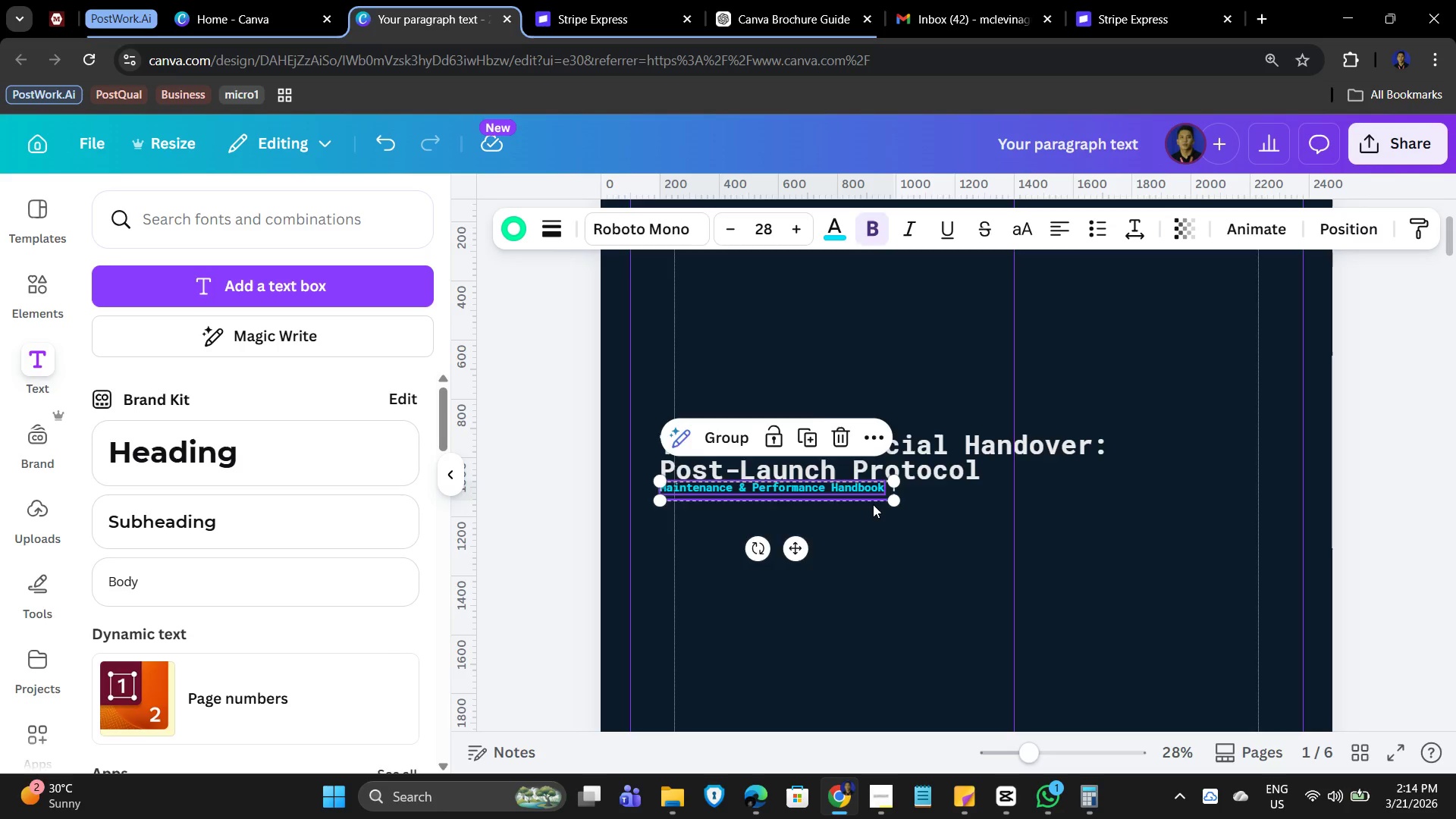 
hold_key(key=ArrowDown, duration=1.38)
 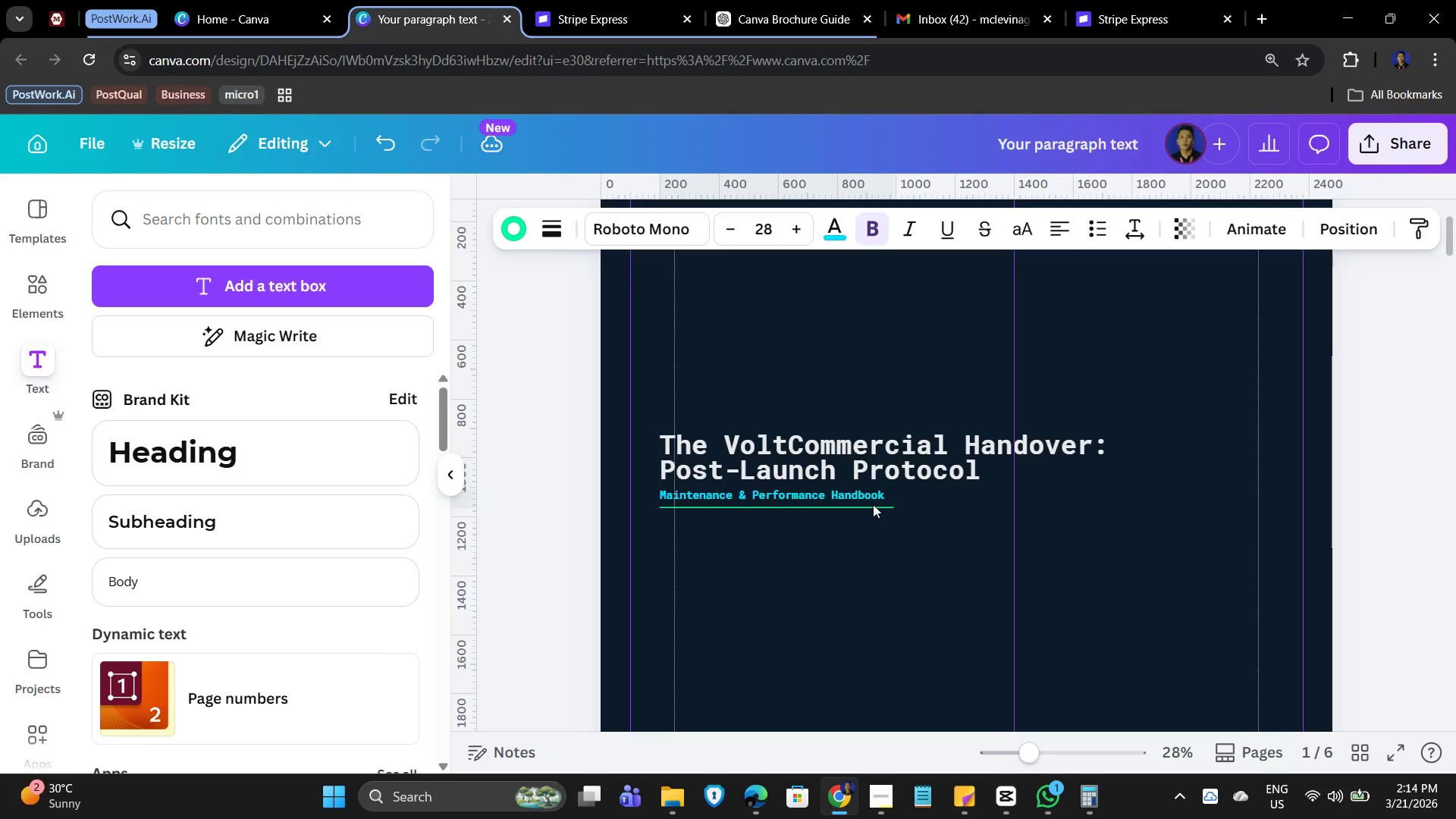 
hold_key(key=ArrowDown, duration=1.08)
 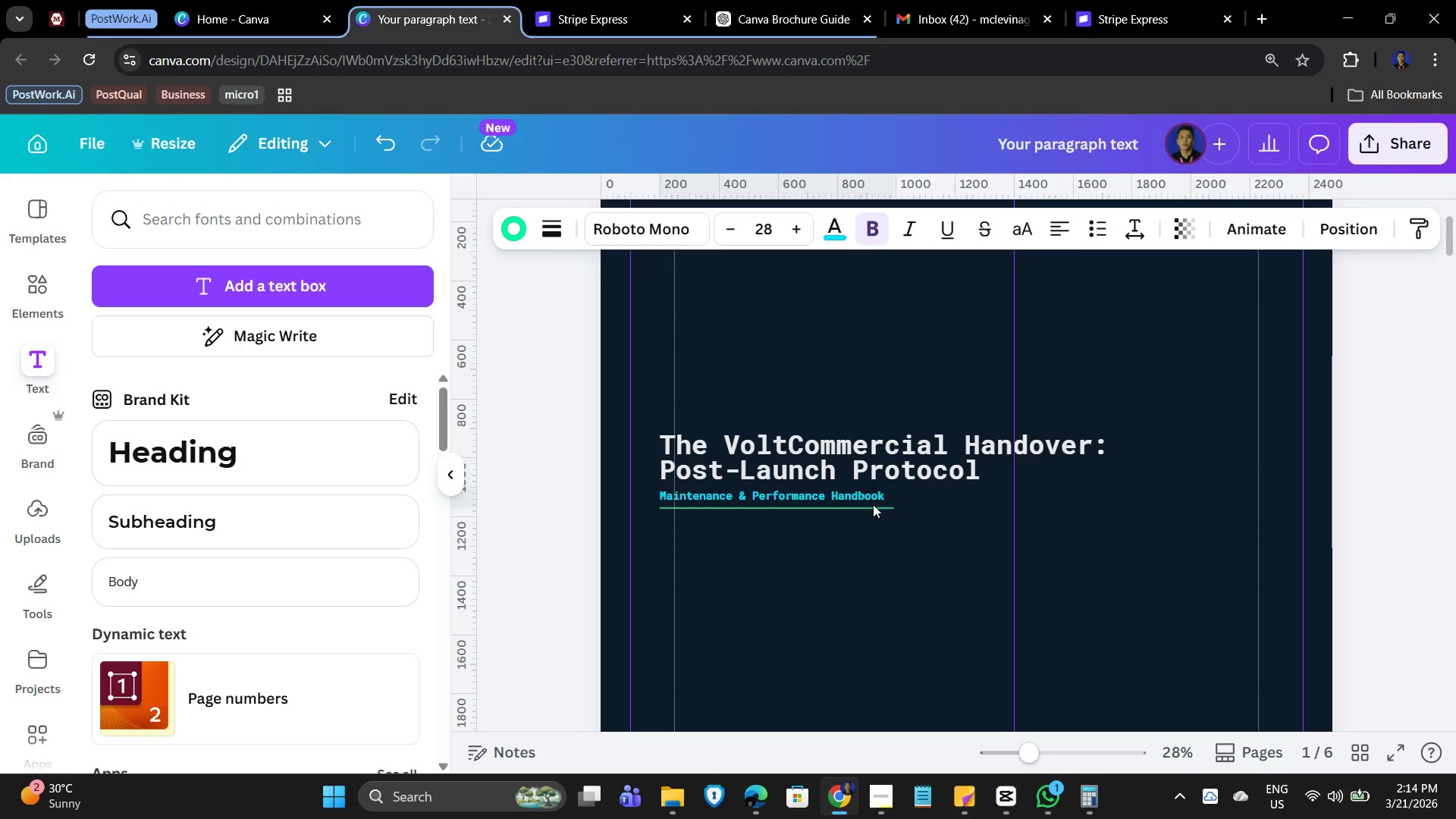 
key(ArrowDown)
 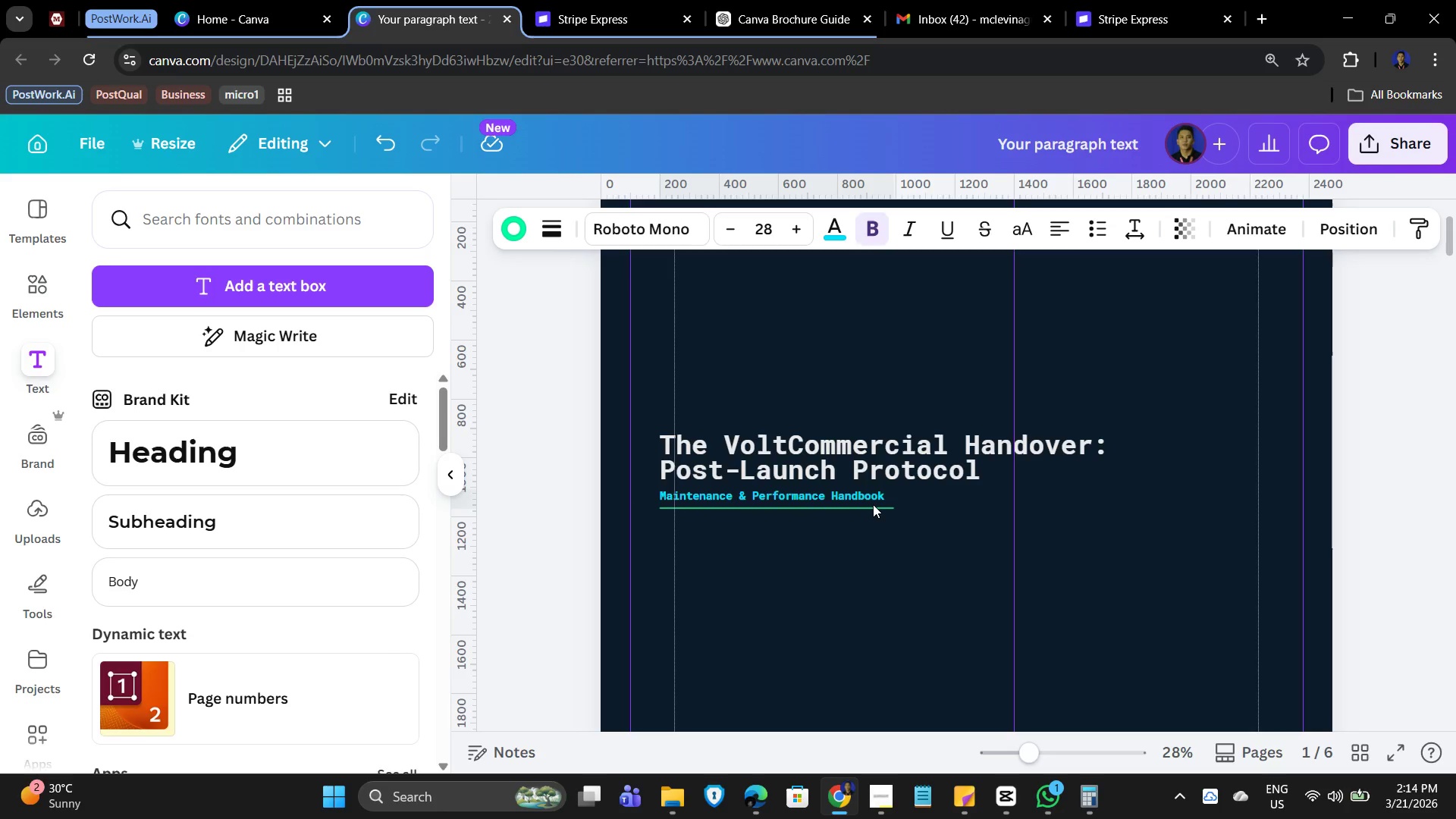 
key(ArrowUp)
 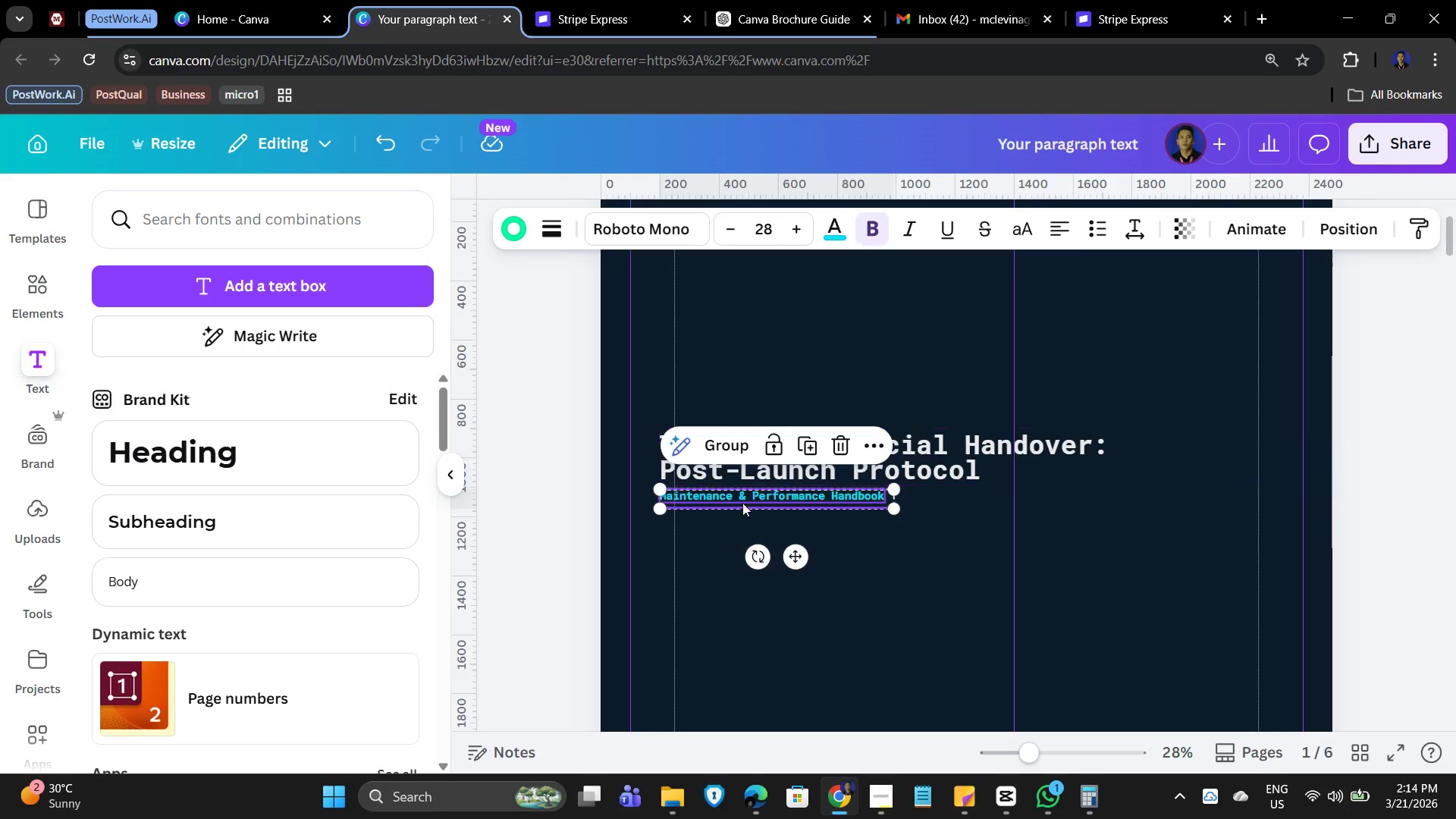 
left_click([890, 592])
 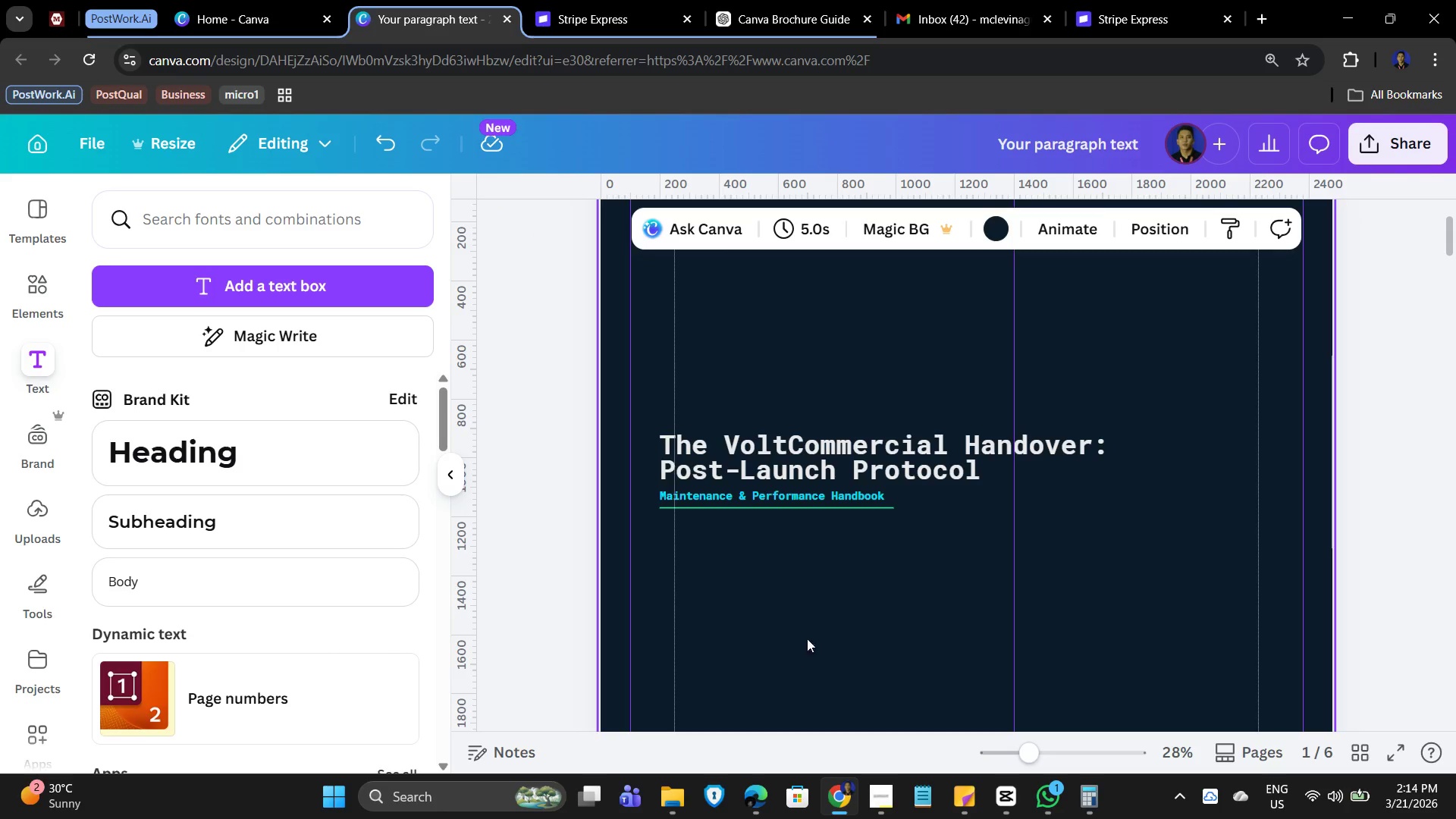 
hold_key(key=ControlLeft, duration=0.59)
 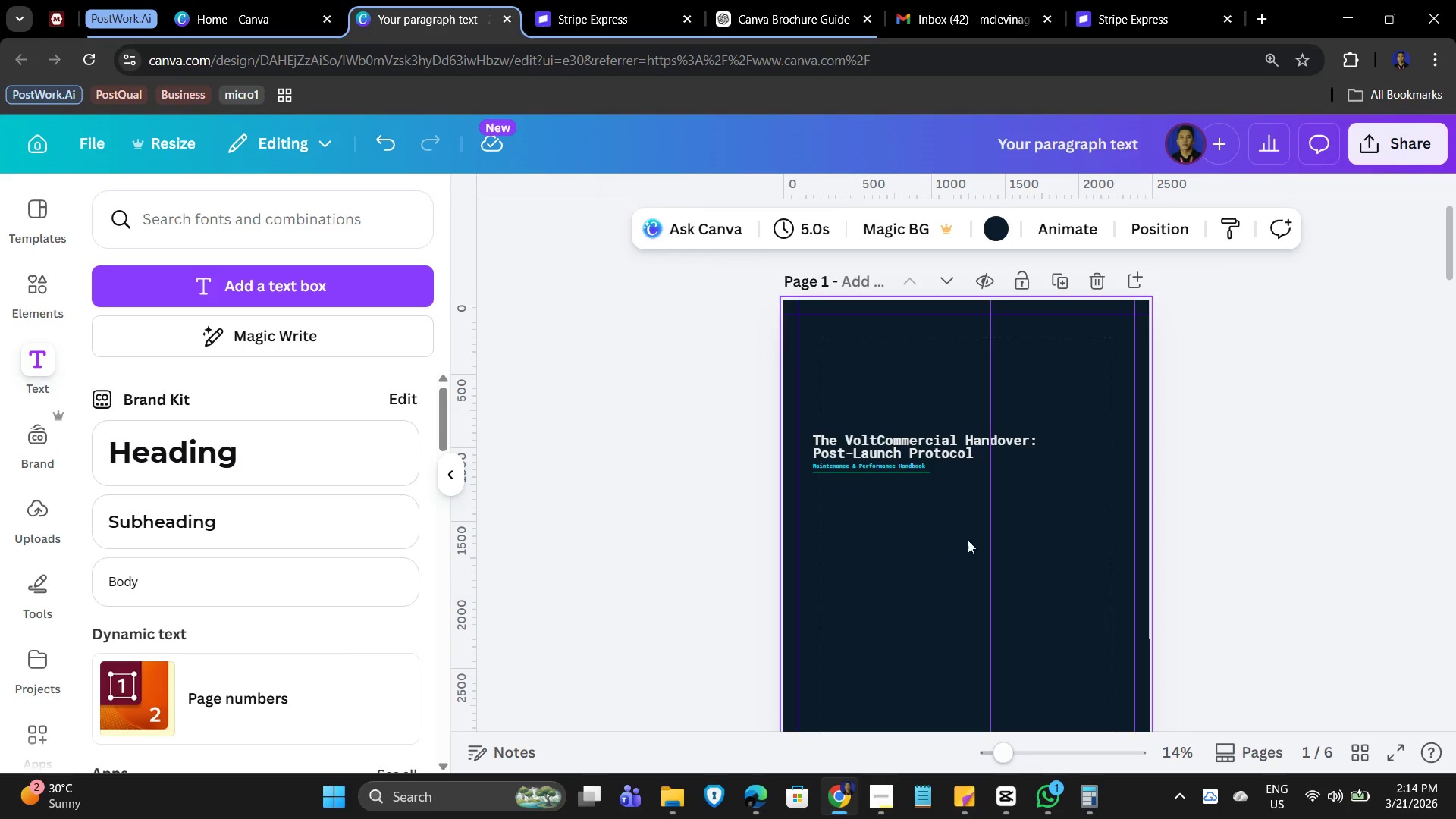 
hold_key(key=ControlLeft, duration=9.41)
 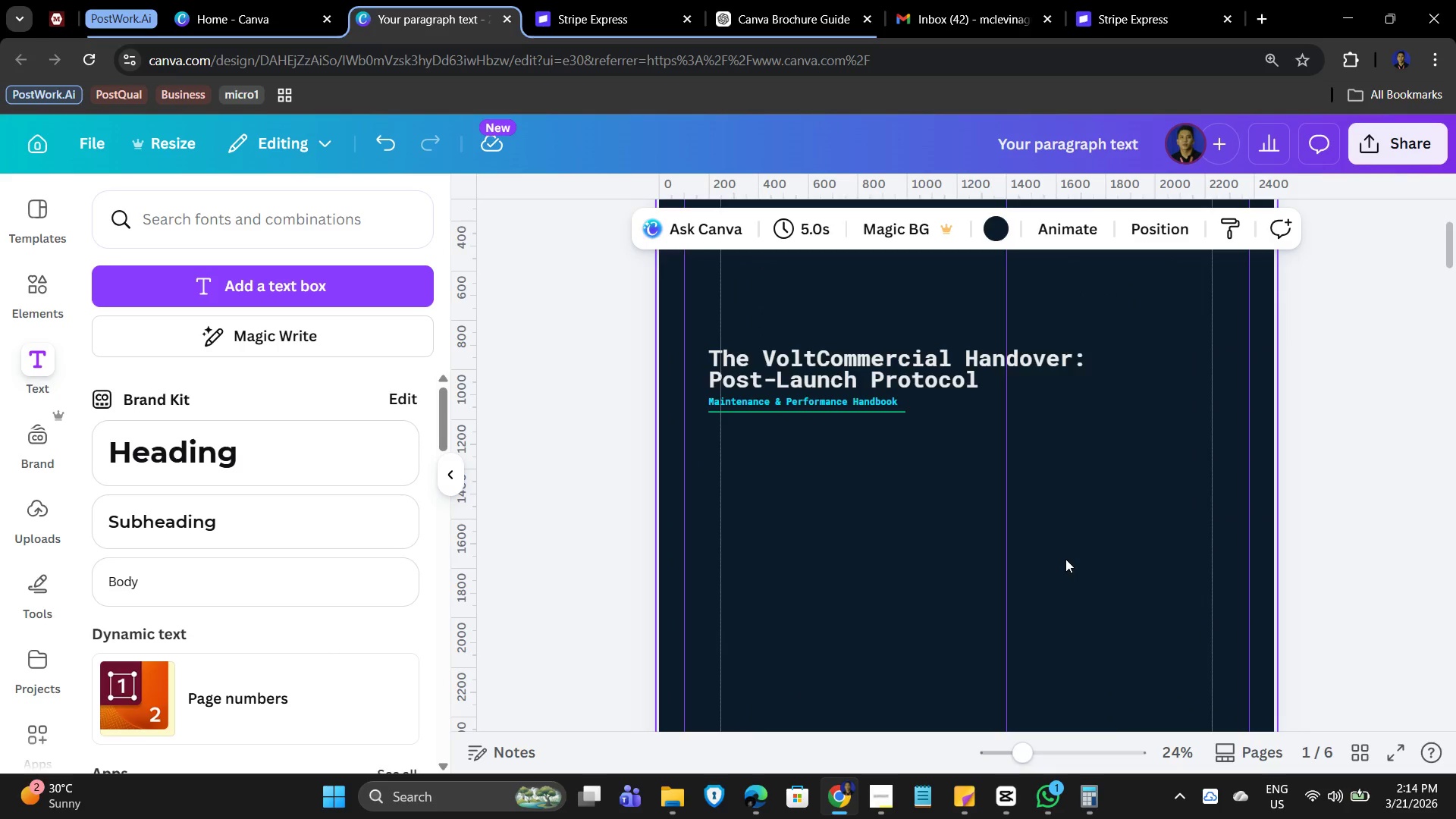 
scroll: coordinate [1001, 595], scroll_direction: down, amount: 7.0